 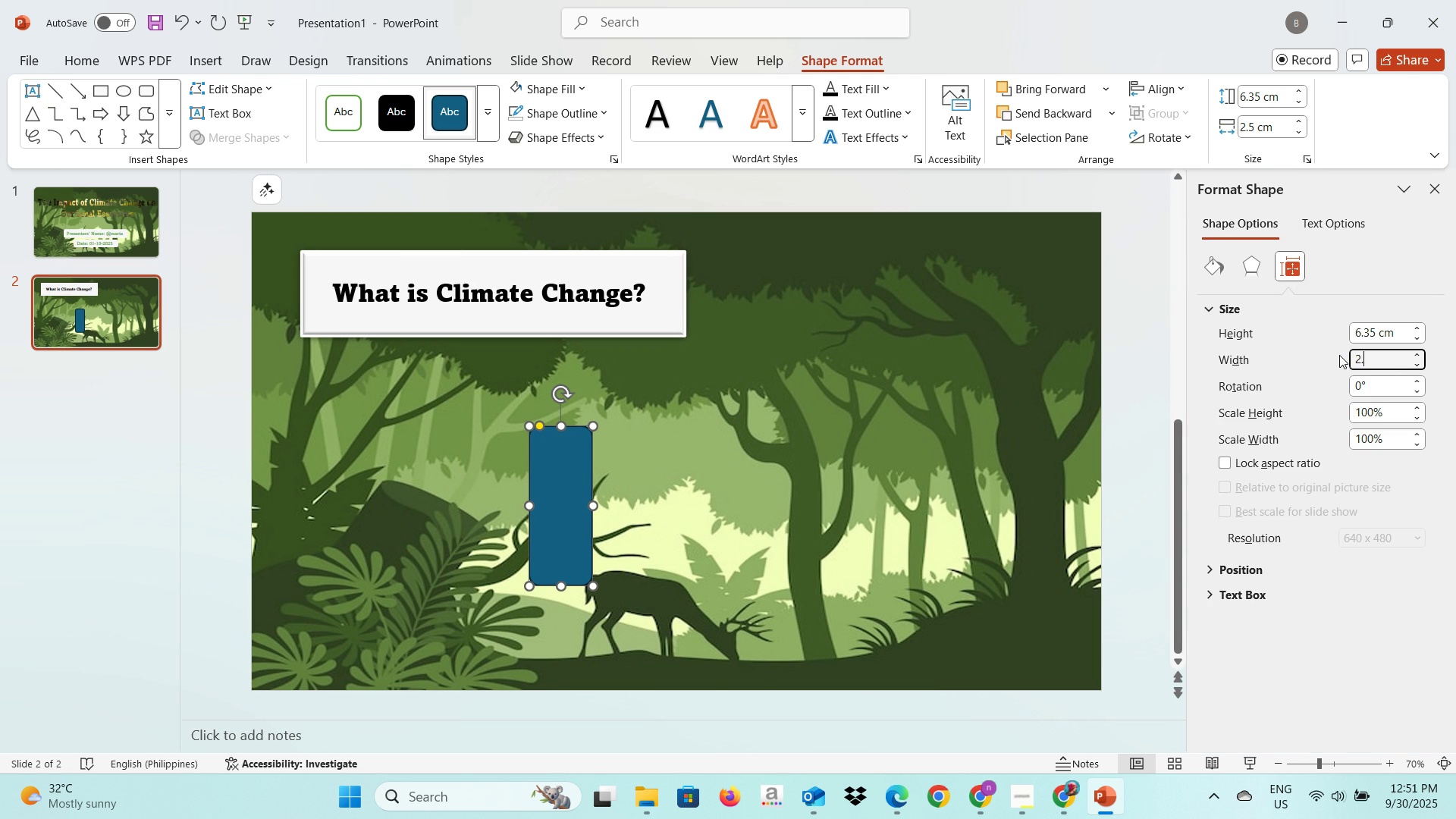 
key(Period)
 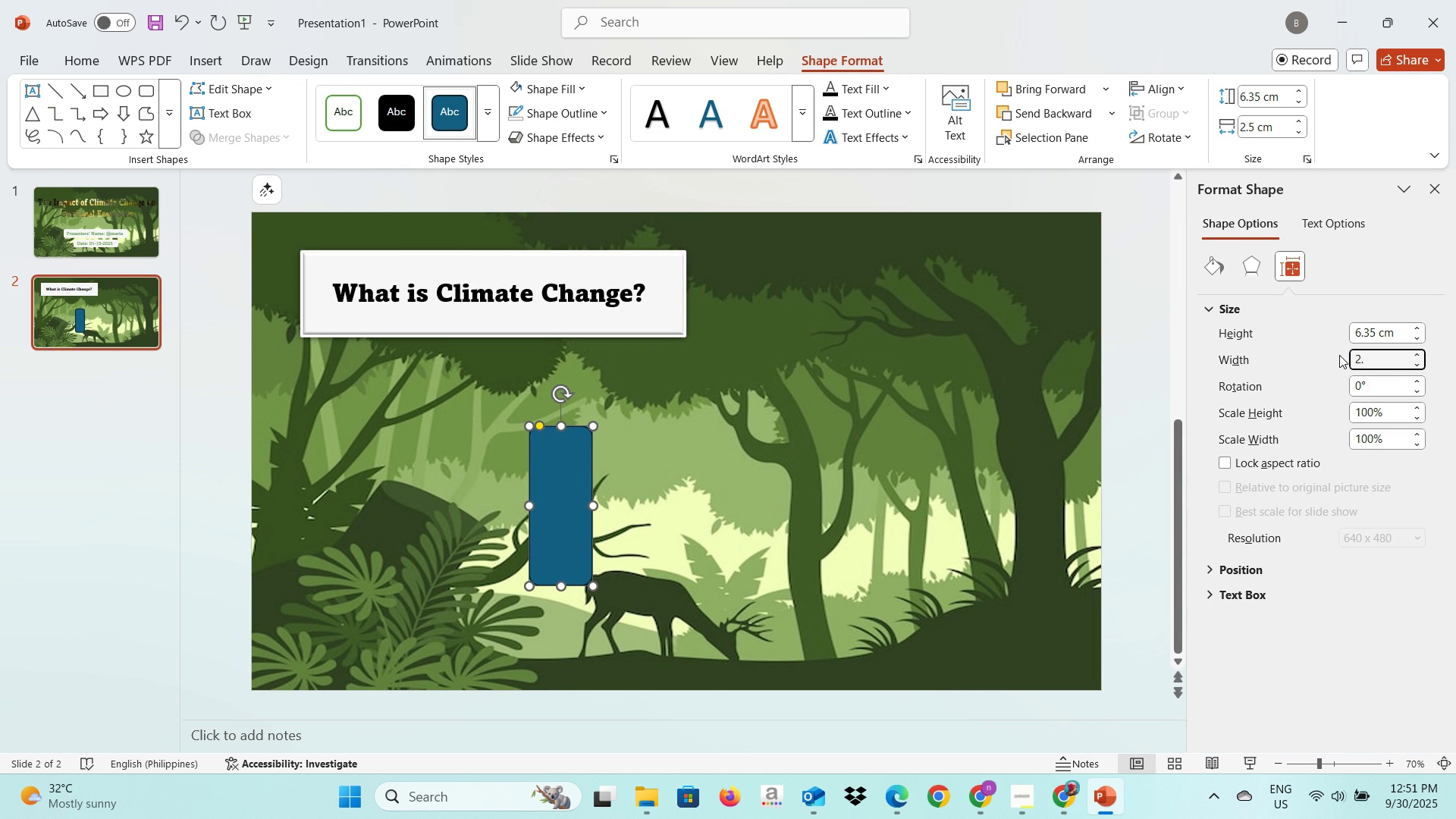 
key(5)
 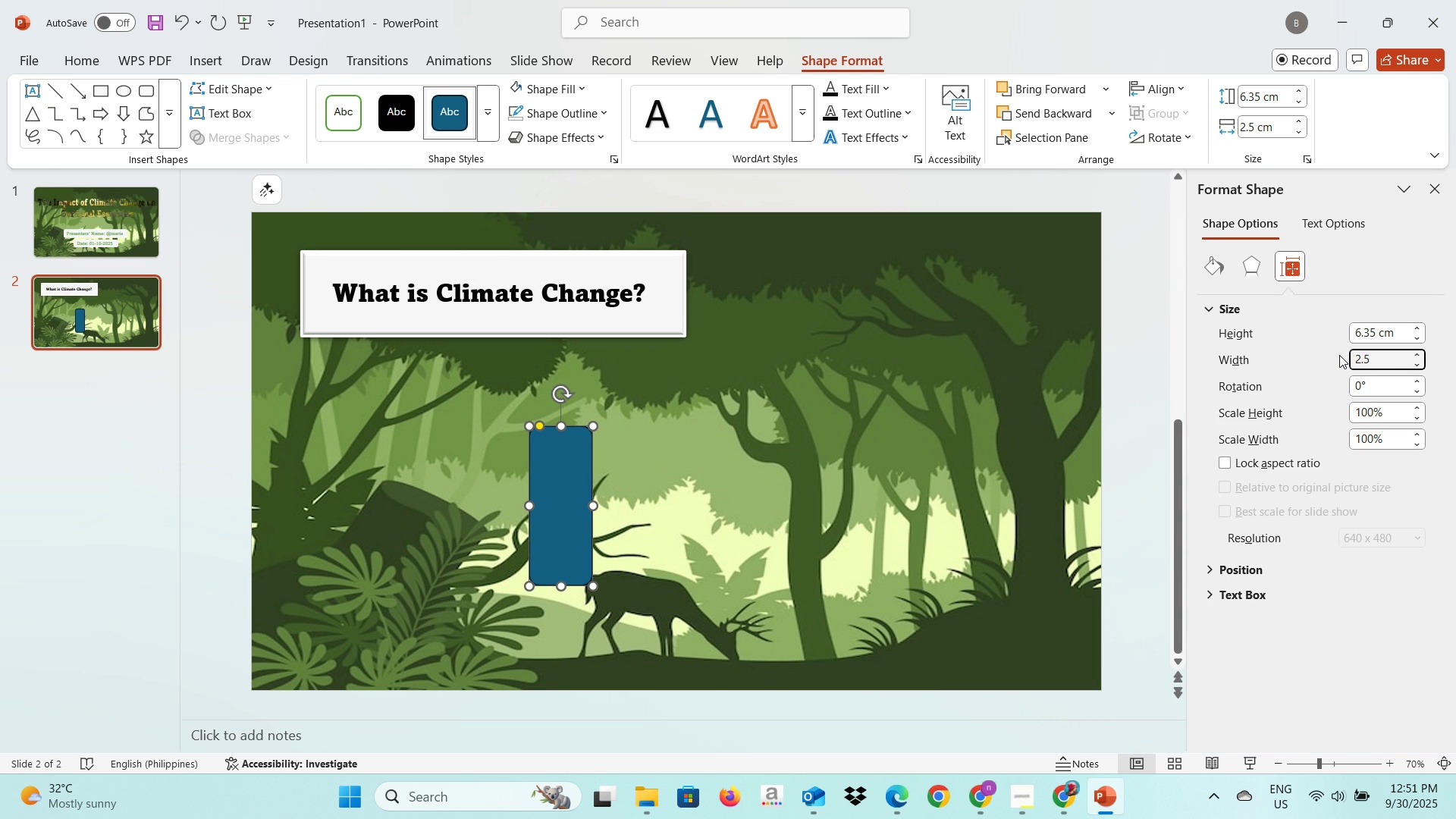 
key(Shift+ShiftRight)
 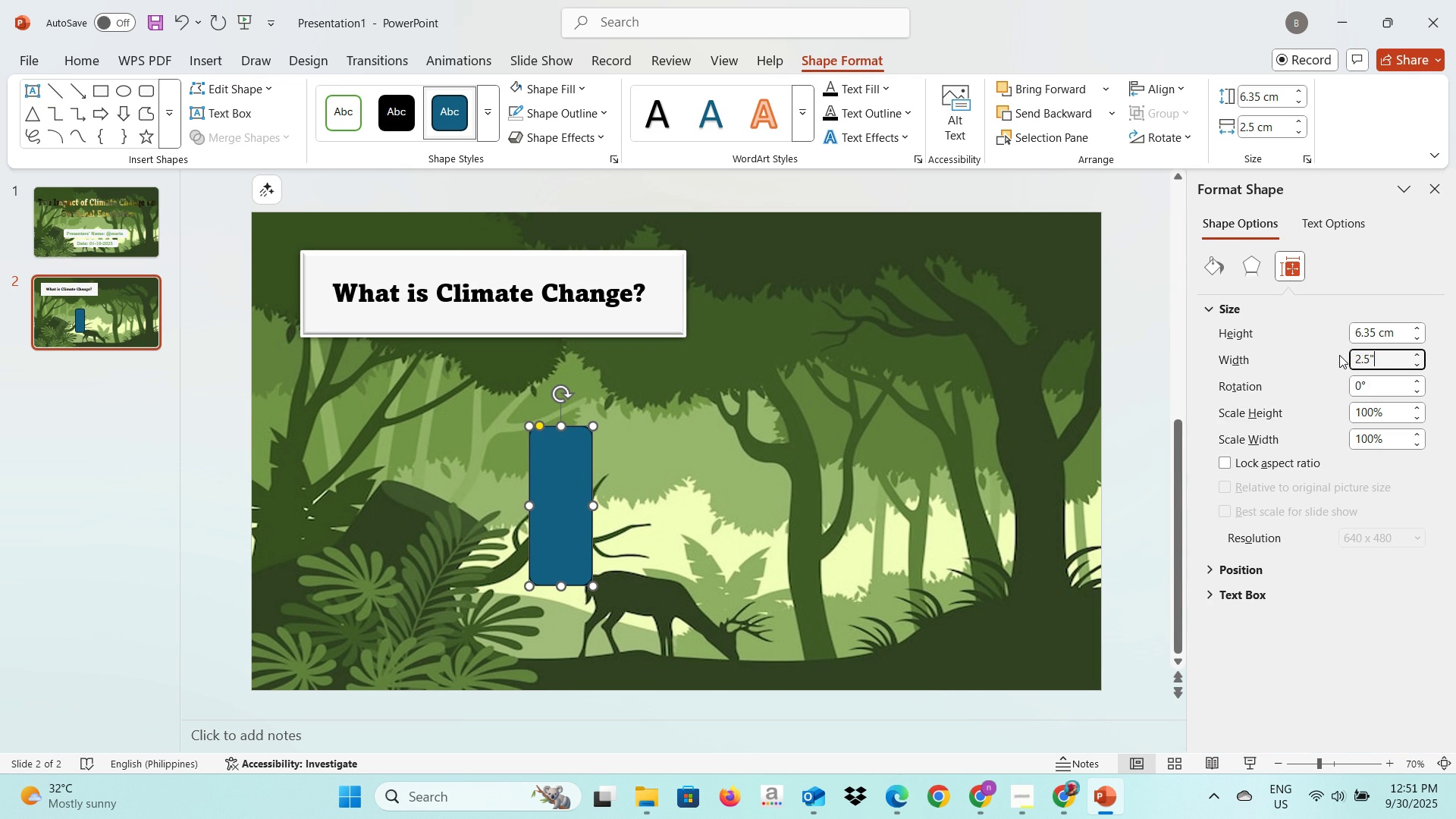 
key(Shift+Quote)